 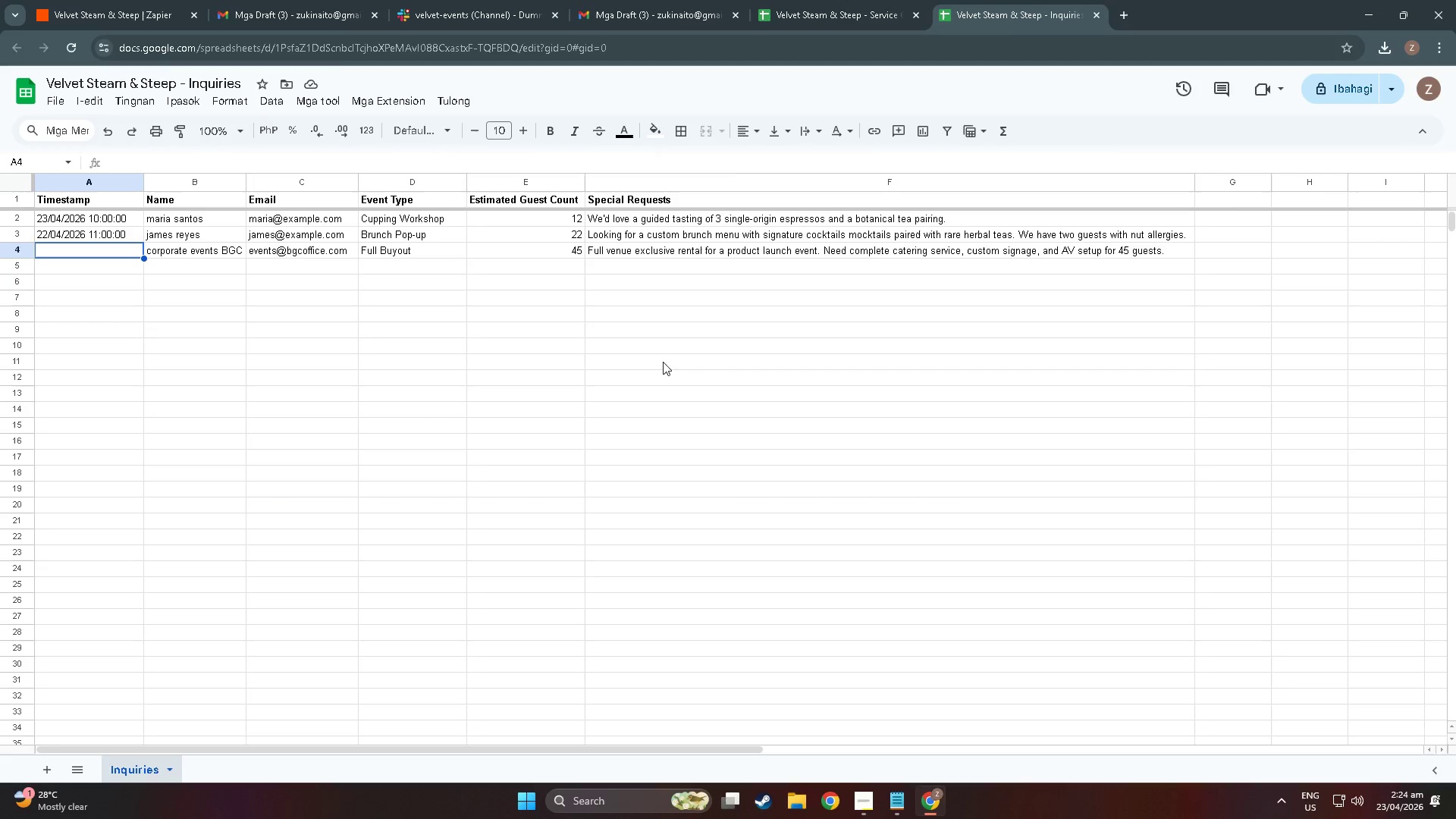 
double_click([68, 250])
 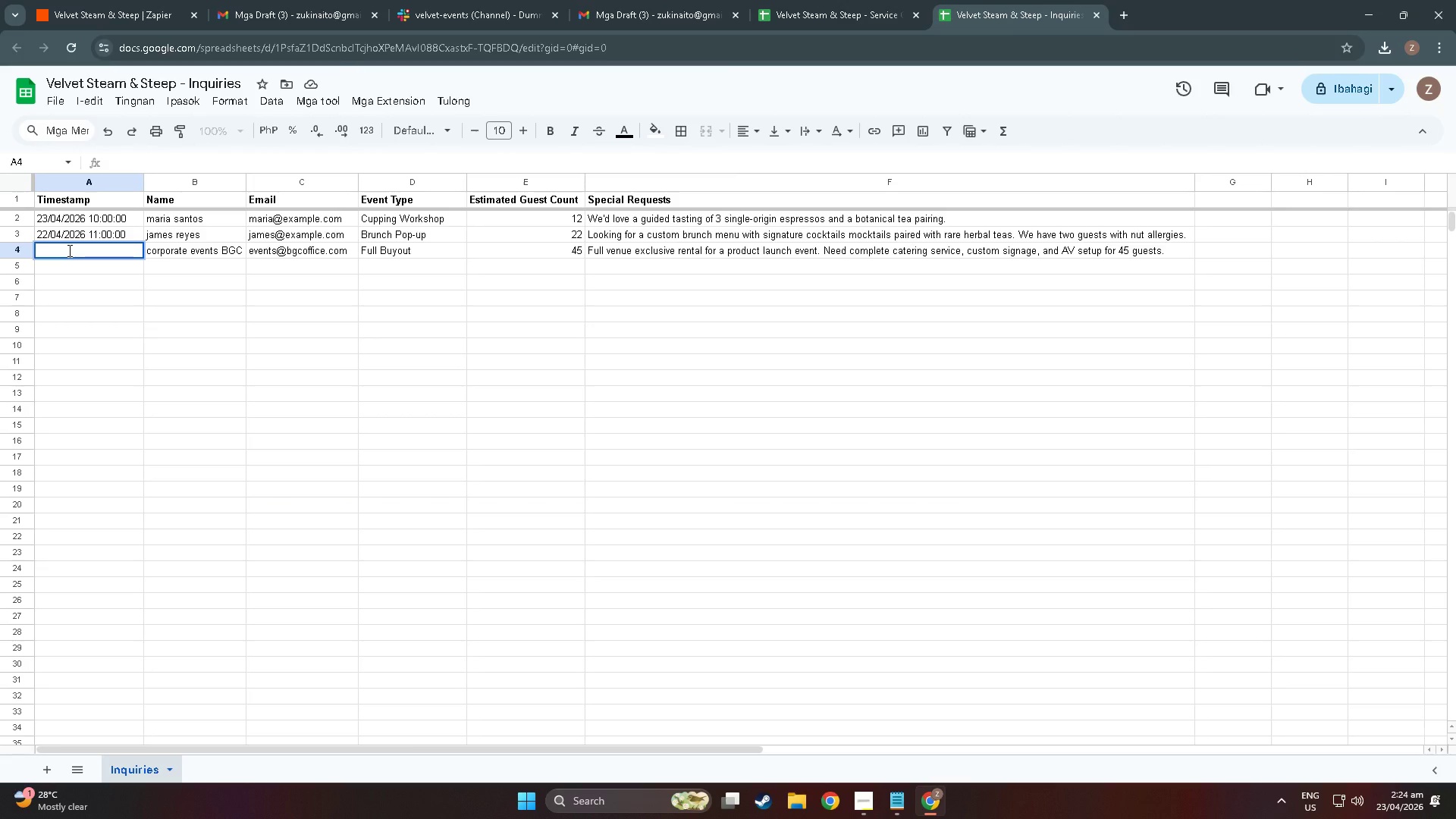 
type(22-)
key(Backspace)
type(/04/2026 12:))
key(Backspace)
type(00:00)
 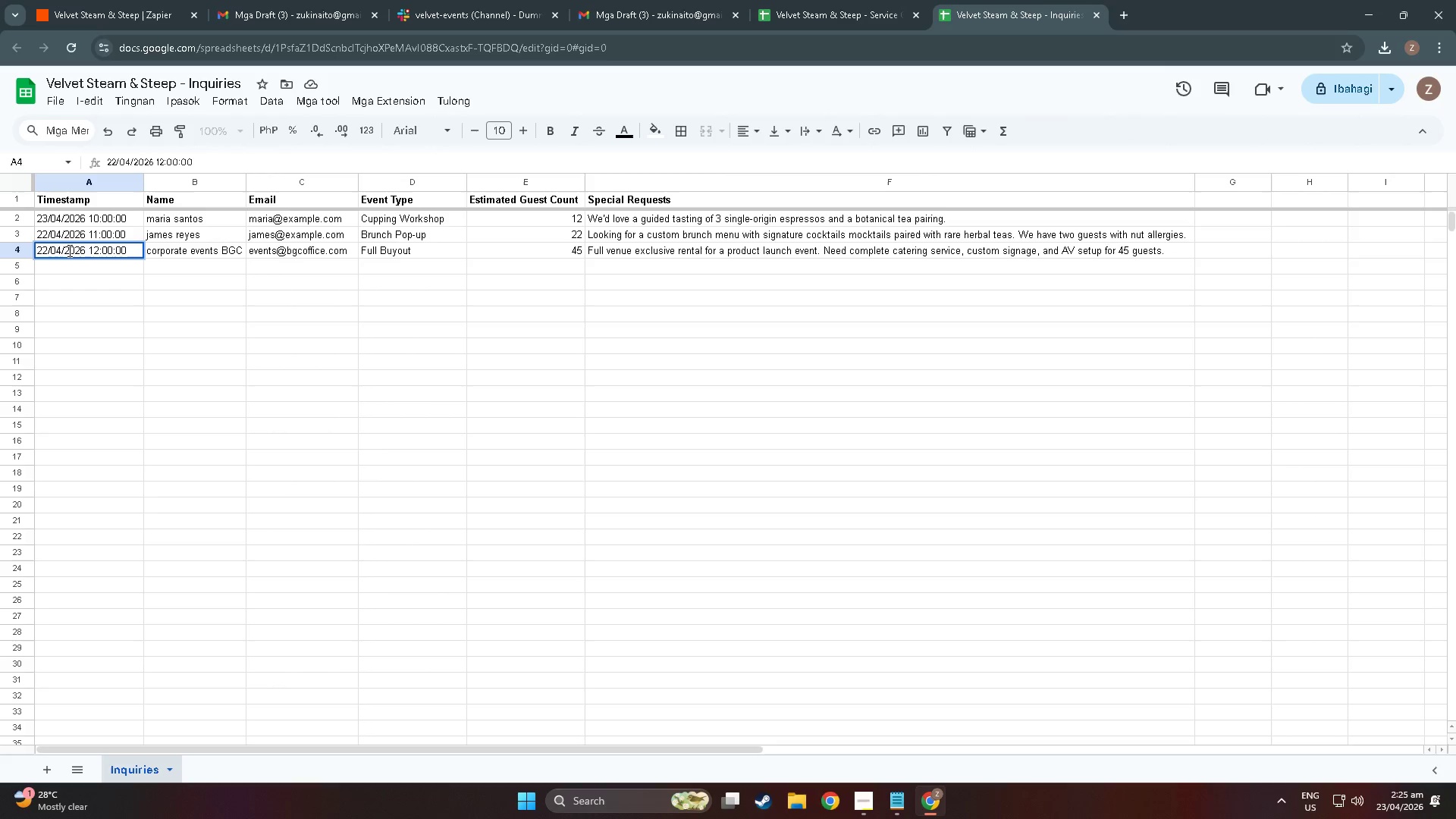 
left_click([174, 331])
 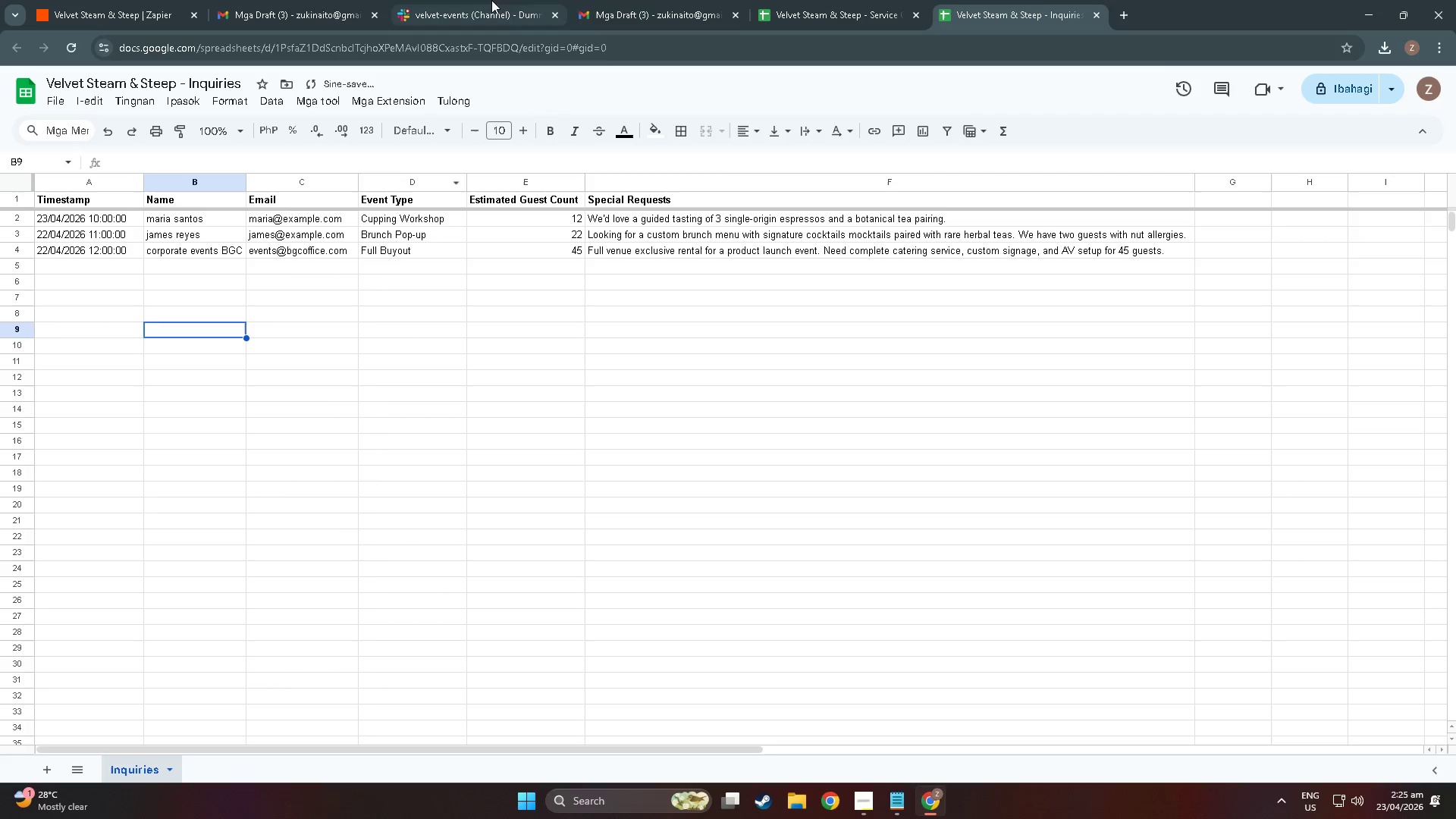 
left_click([791, 0])
 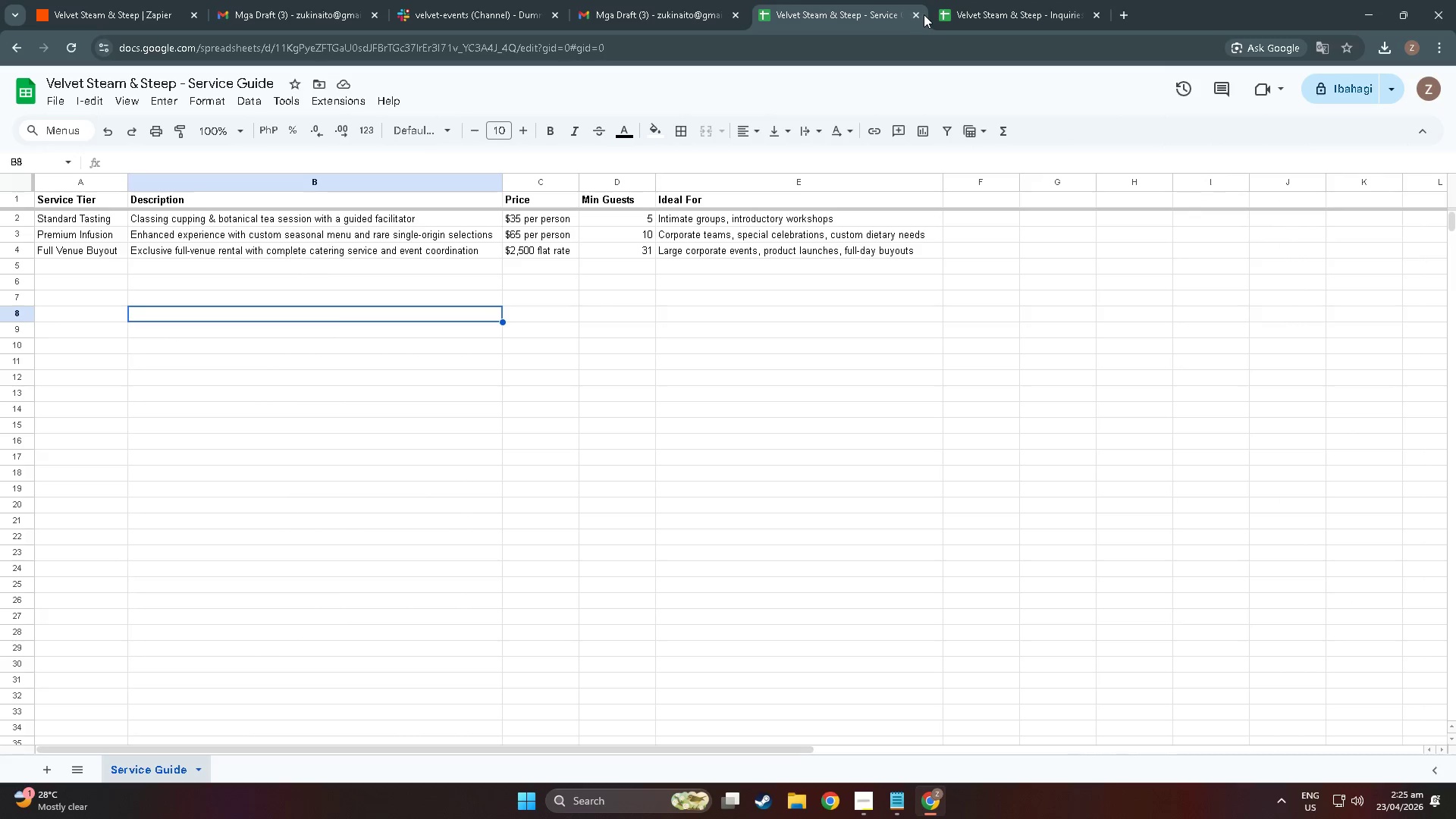 
left_click([995, 5])
 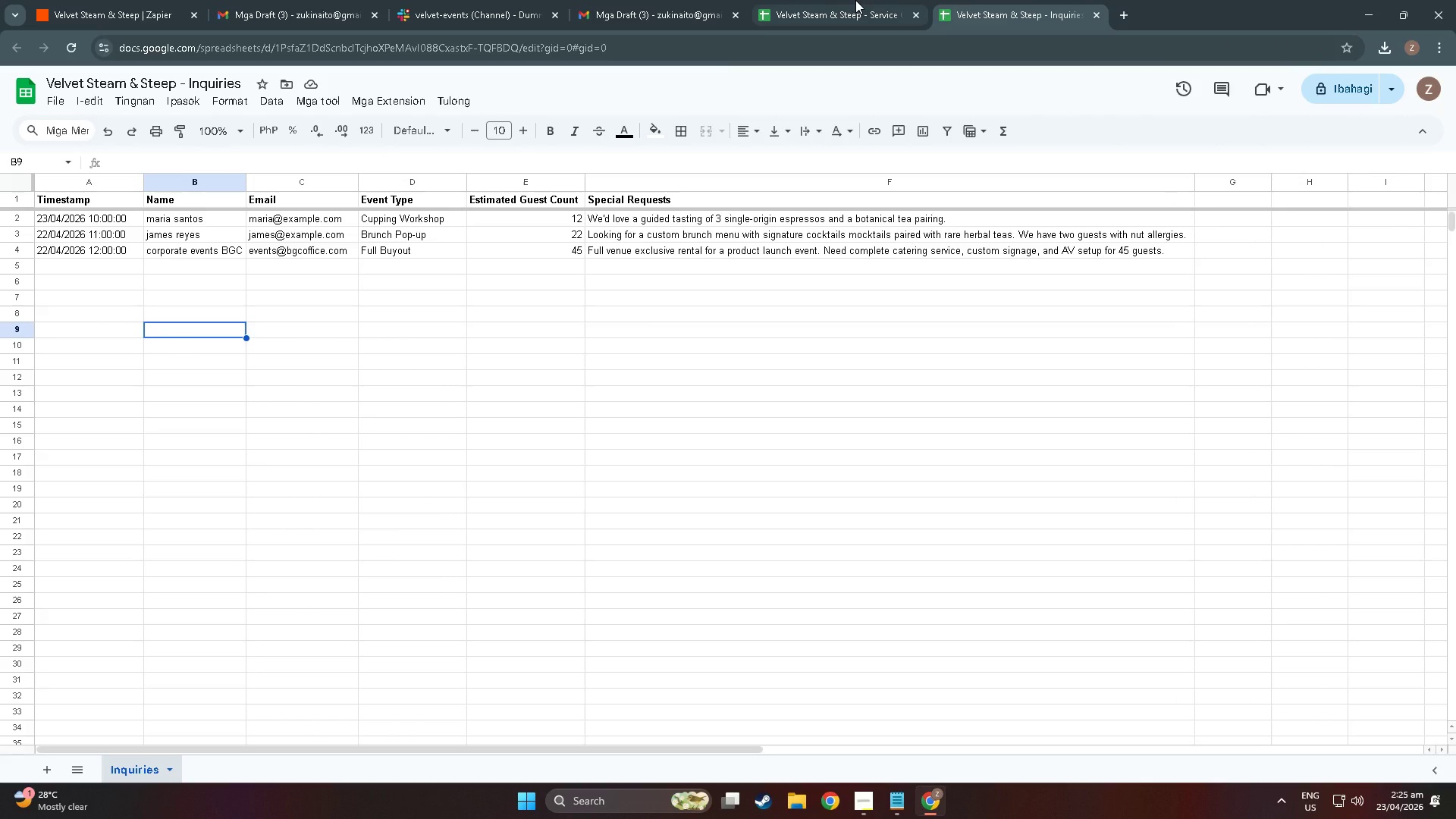 
left_click([855, 0])
 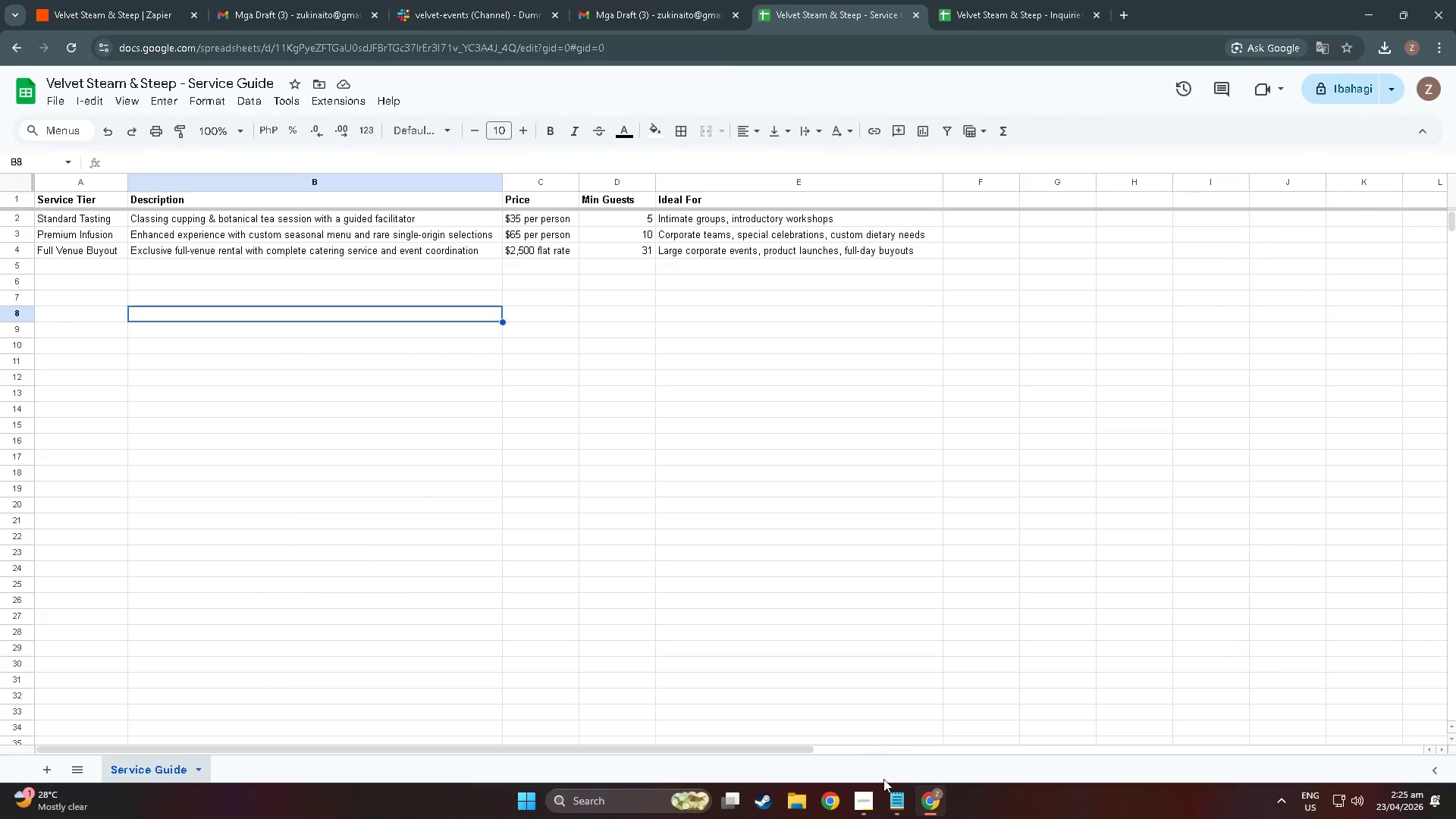 
mouse_move([867, 777])